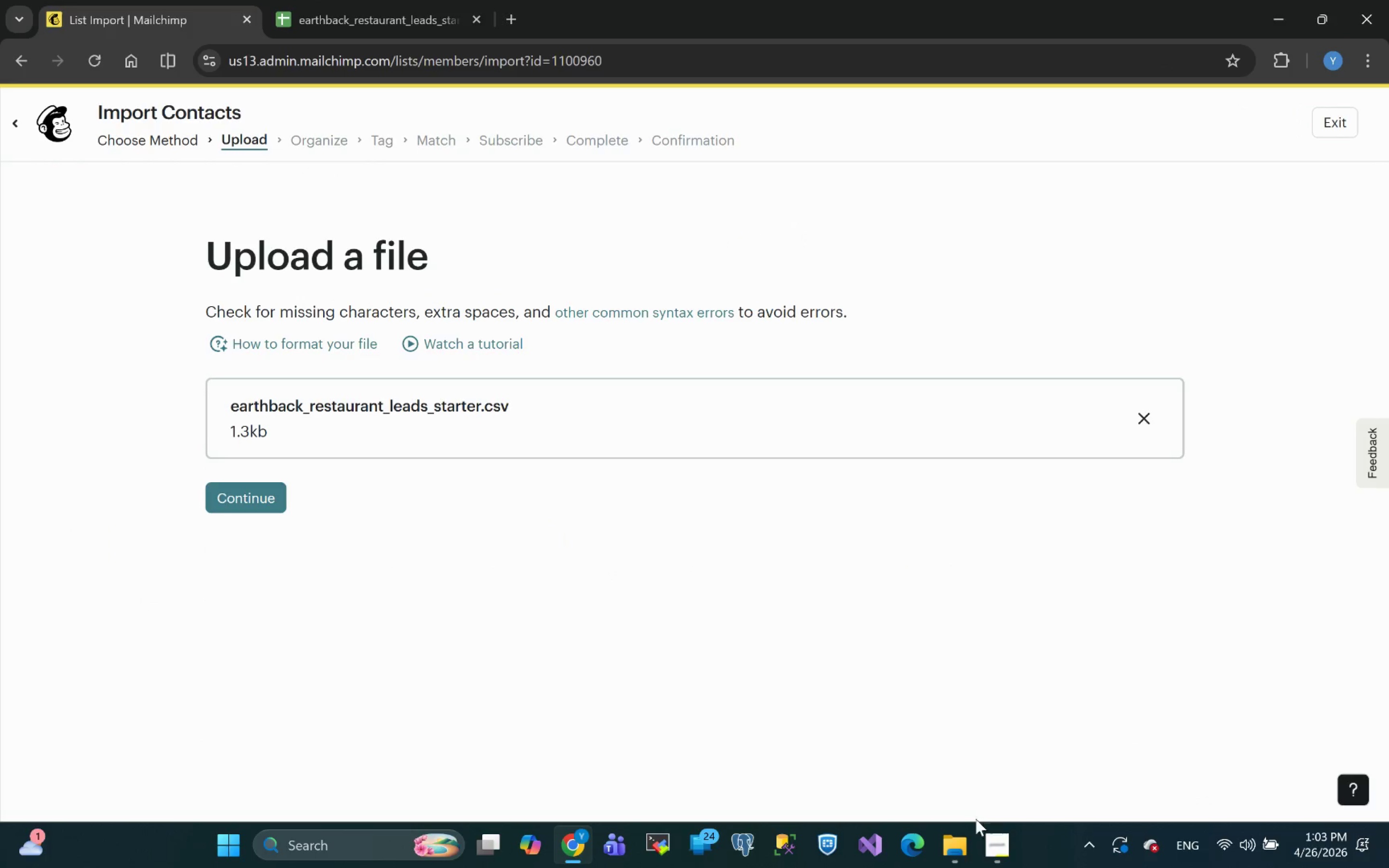 
left_click([995, 845])